 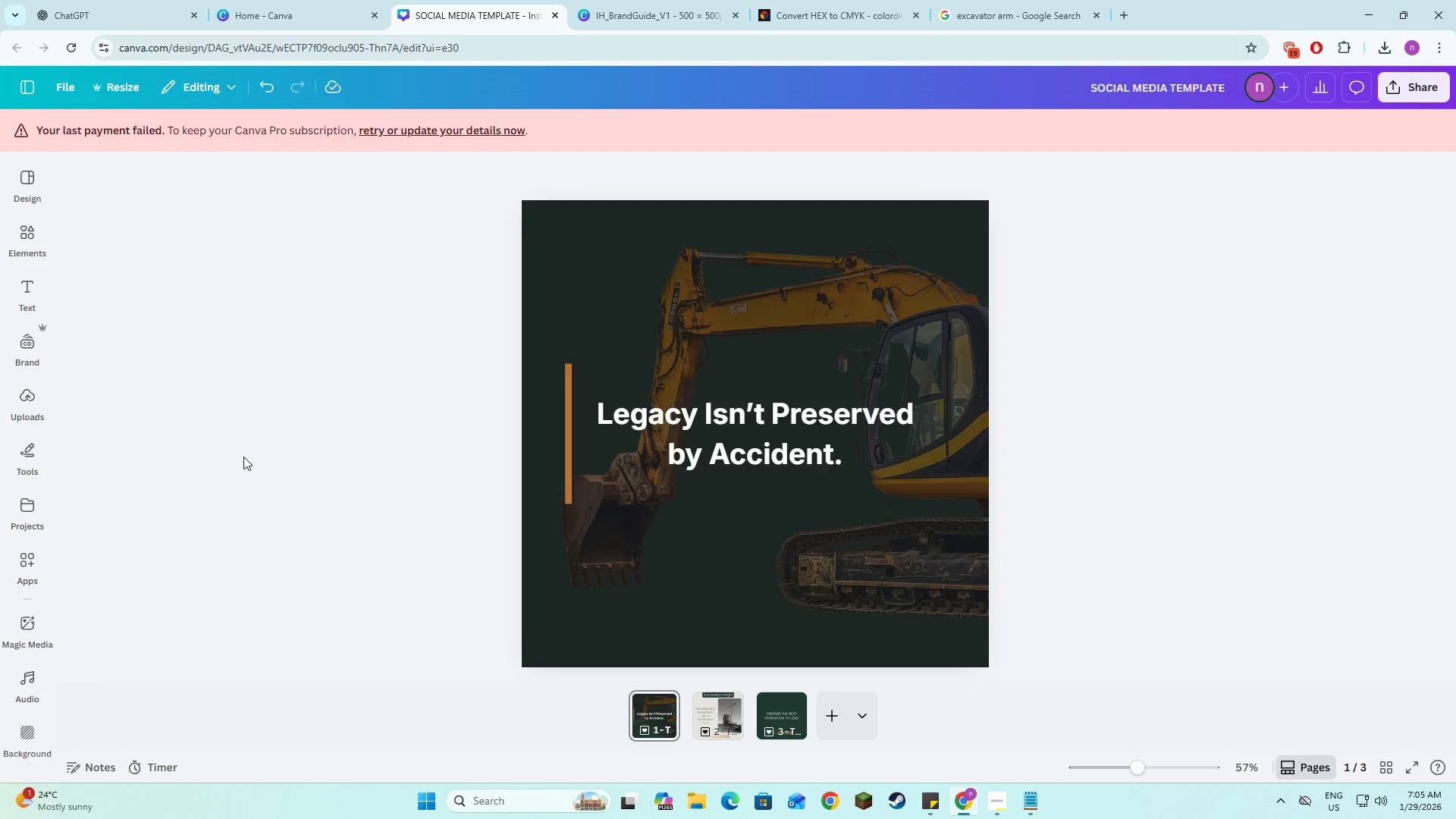 
left_click([1152, 365])
 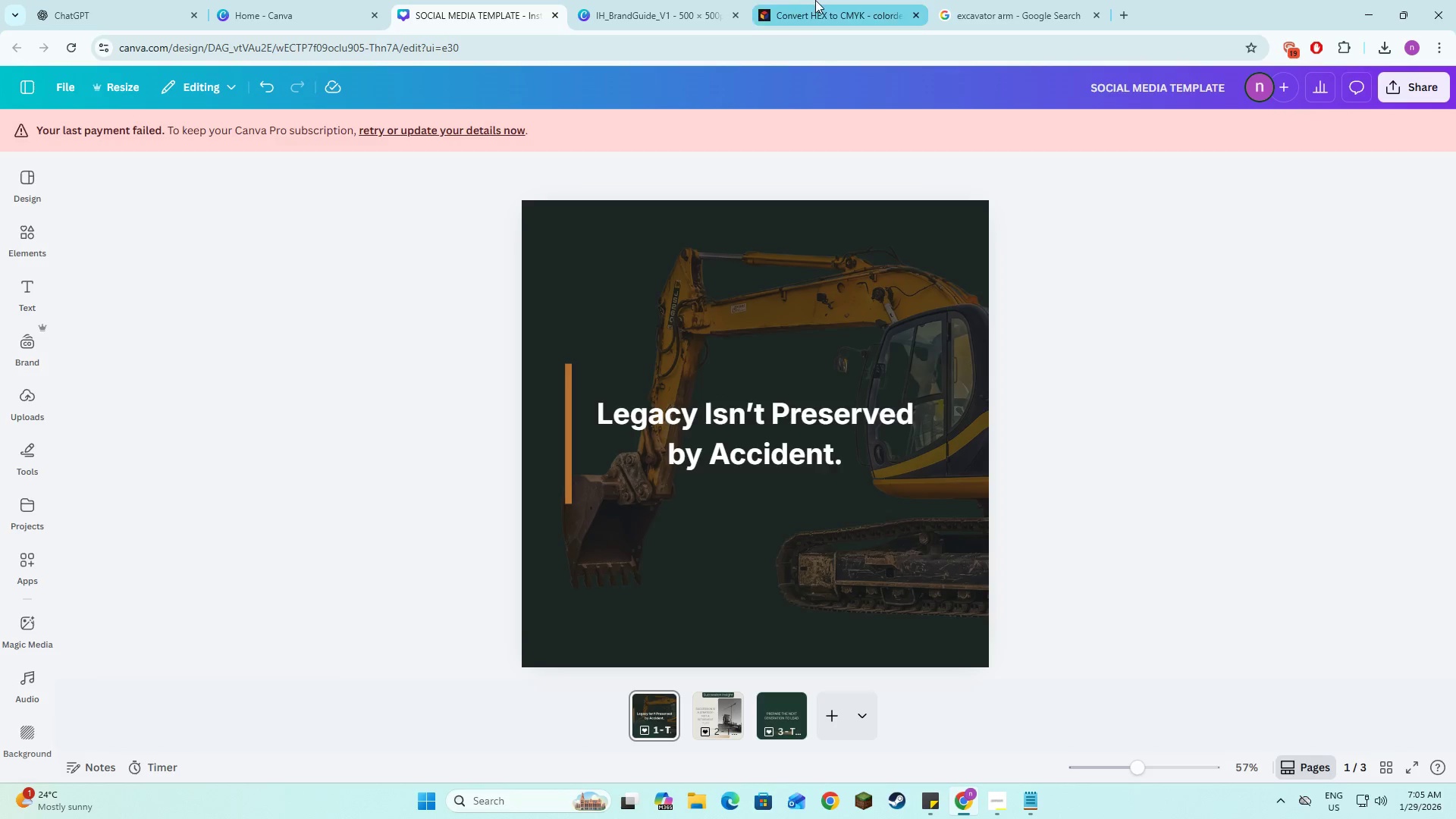 
left_click([815, 0])
 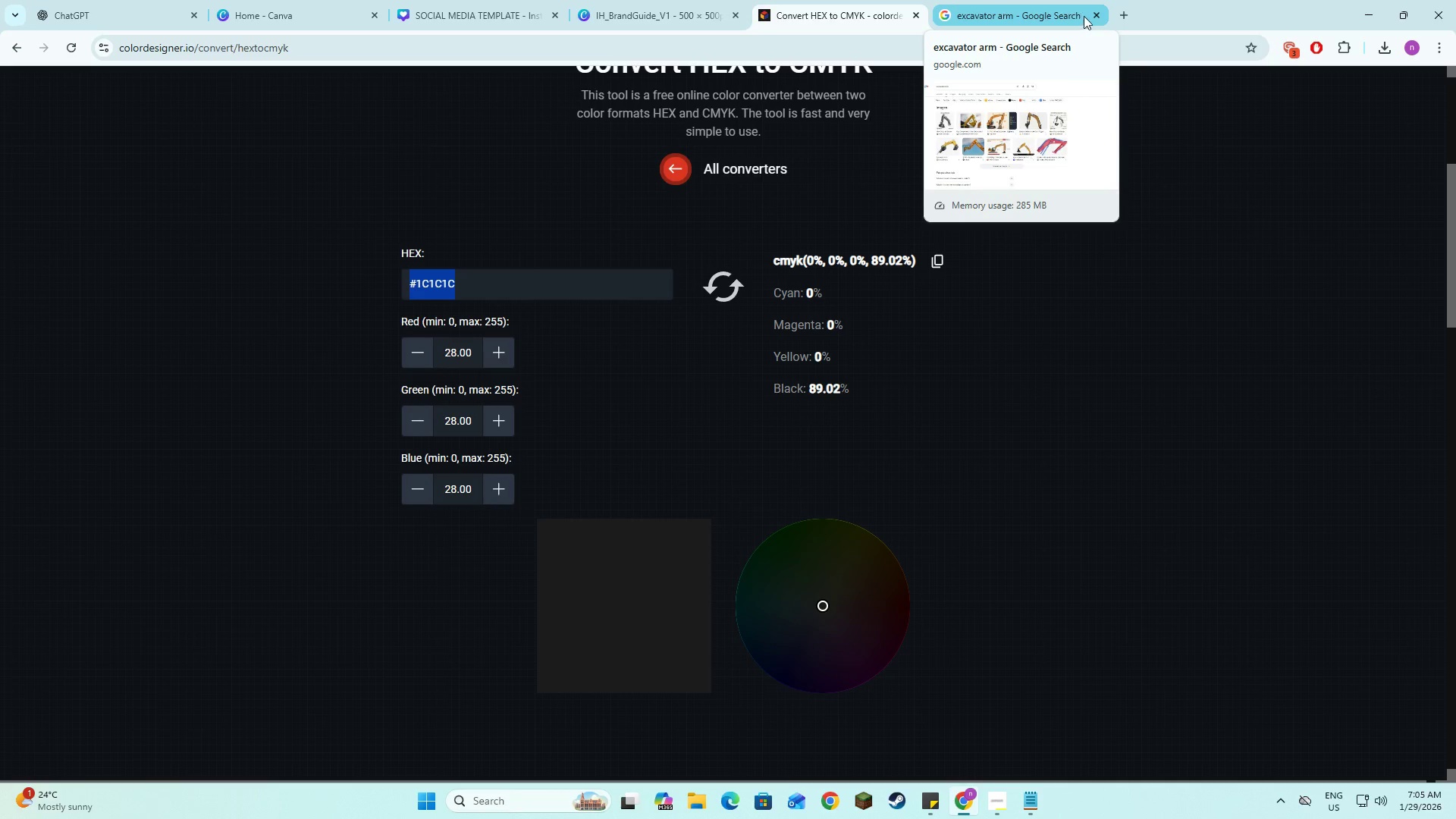 
left_click([1093, 14])
 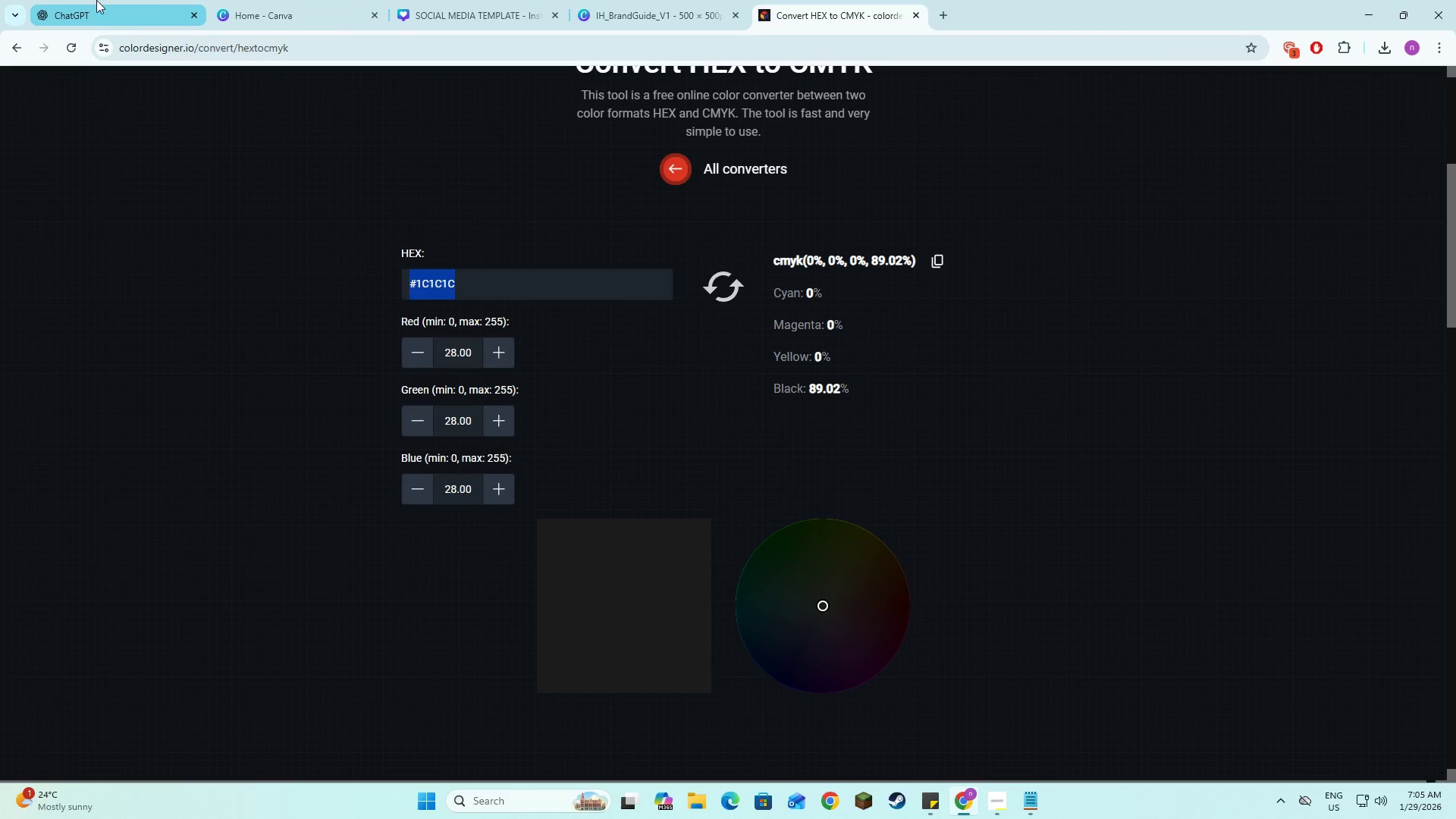 
left_click([93, 0])
 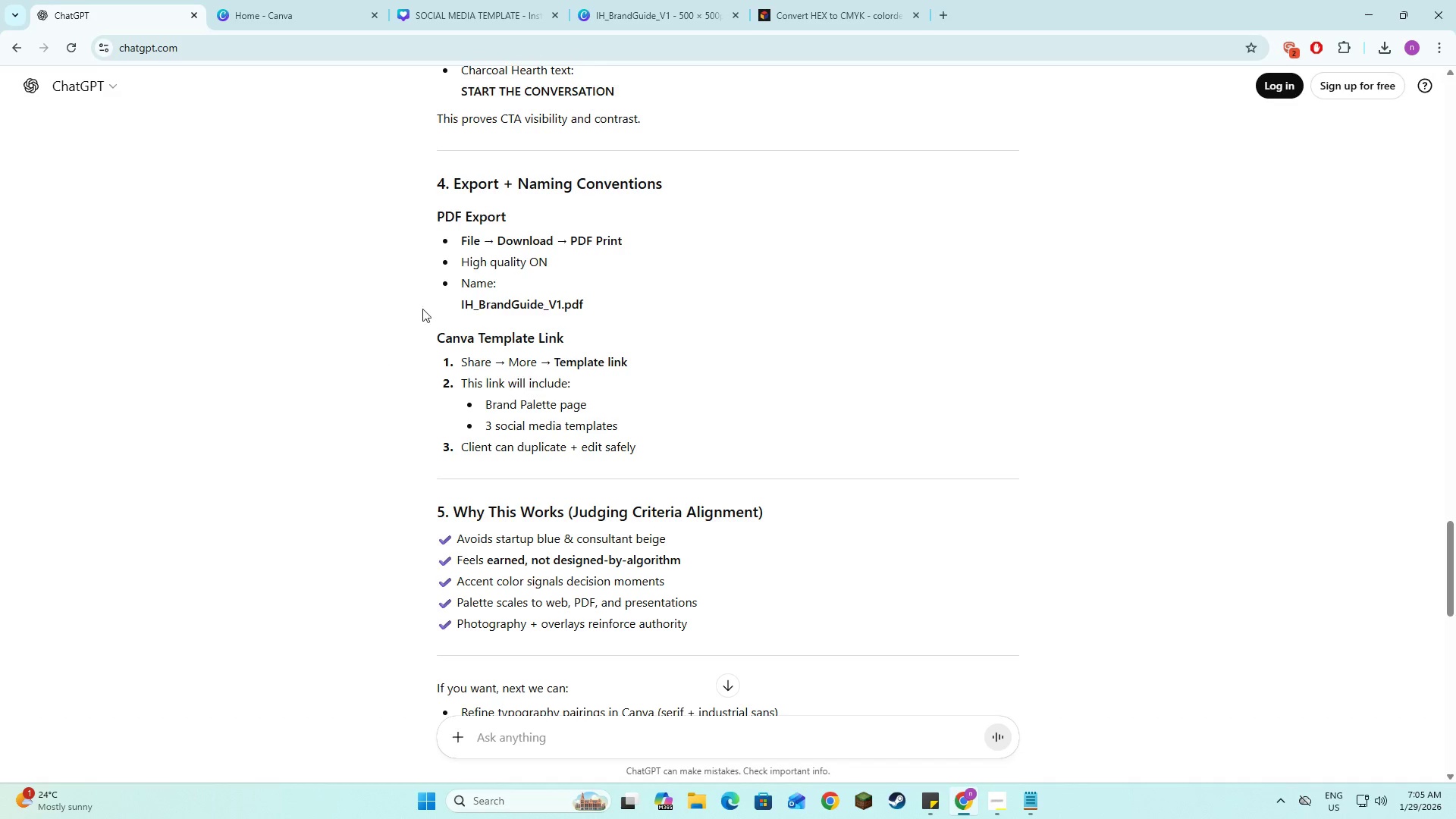 
left_click([451, 0])
 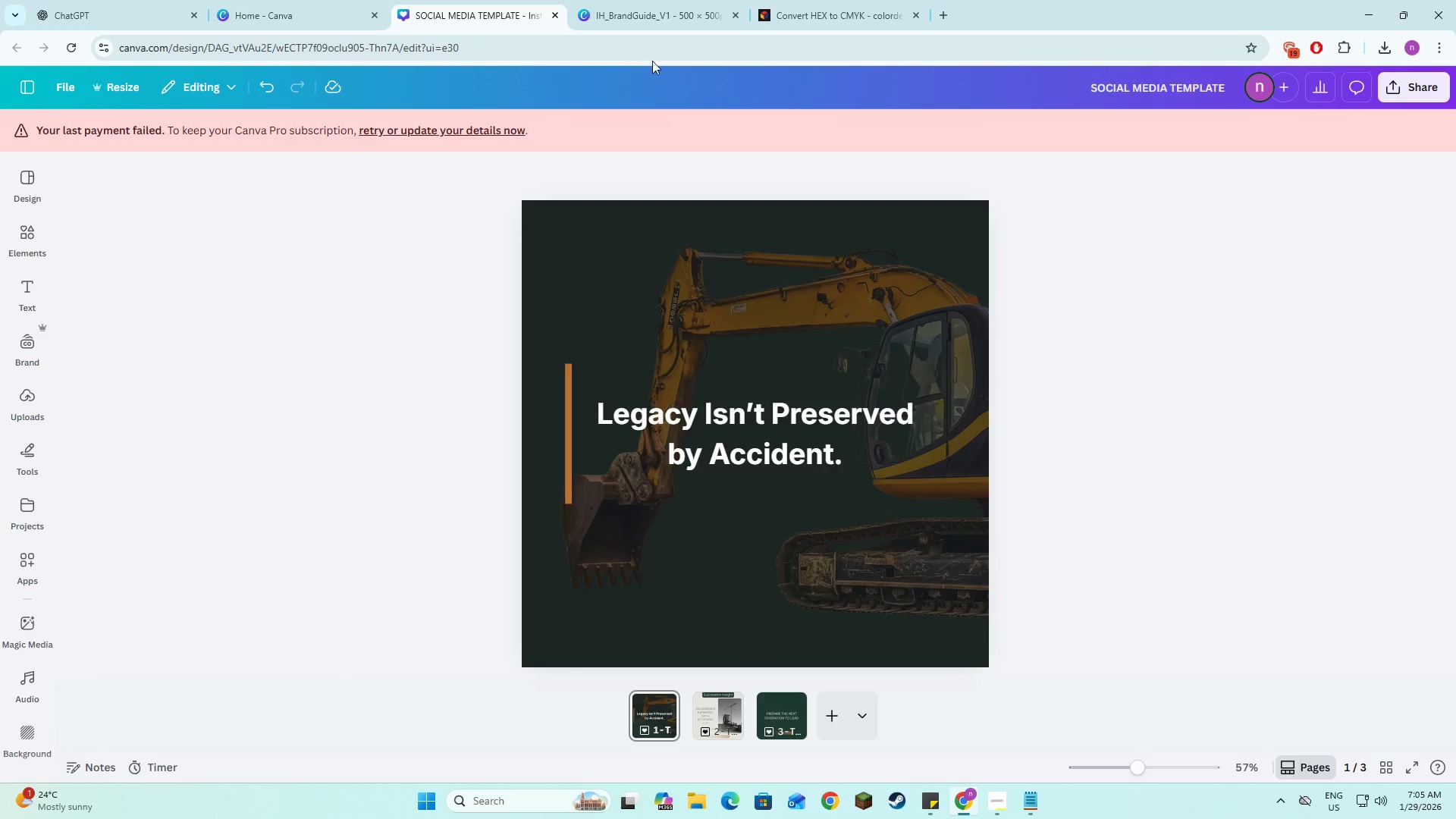 
left_click([651, 27])
 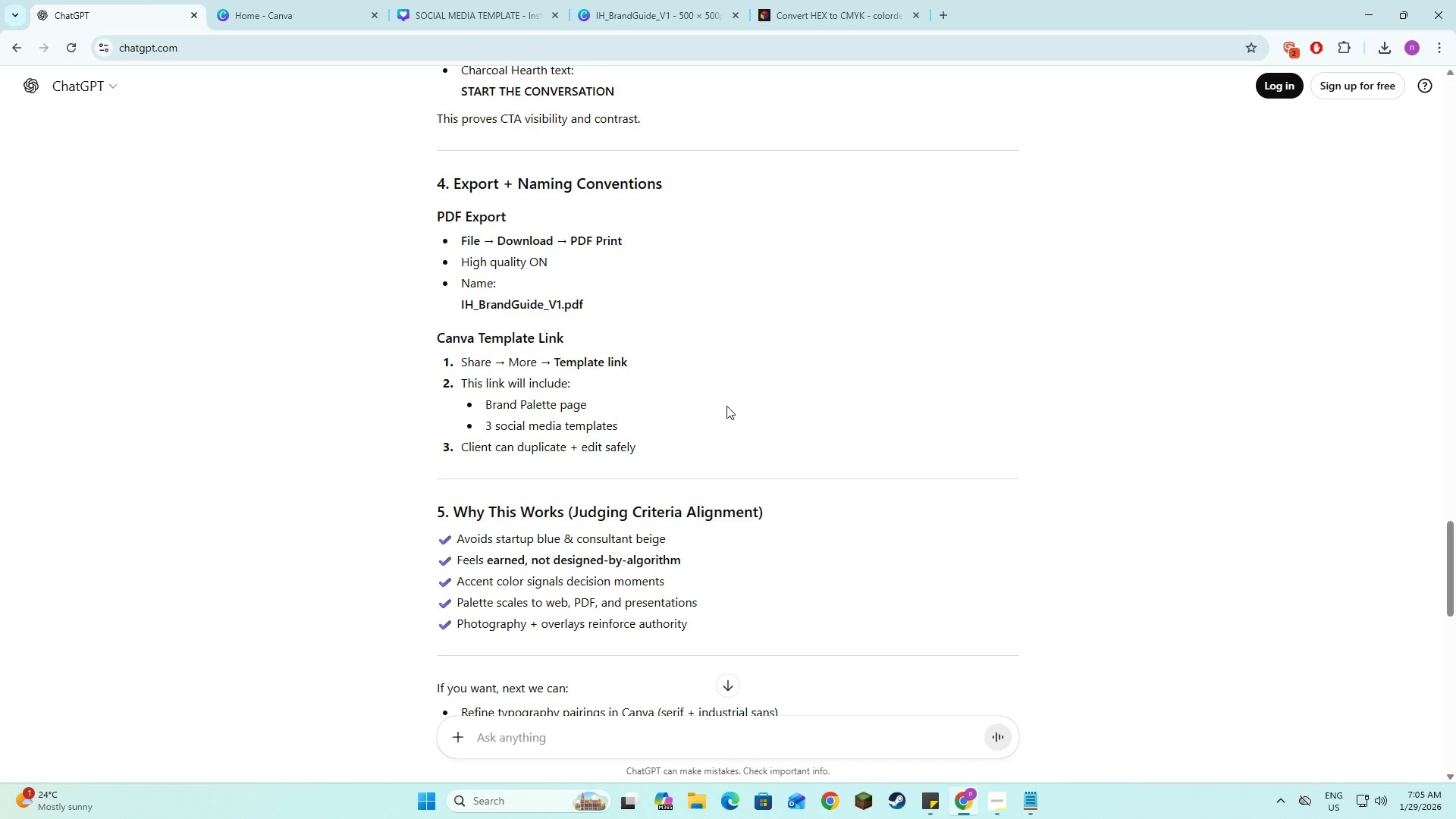 
left_click([518, 0])
 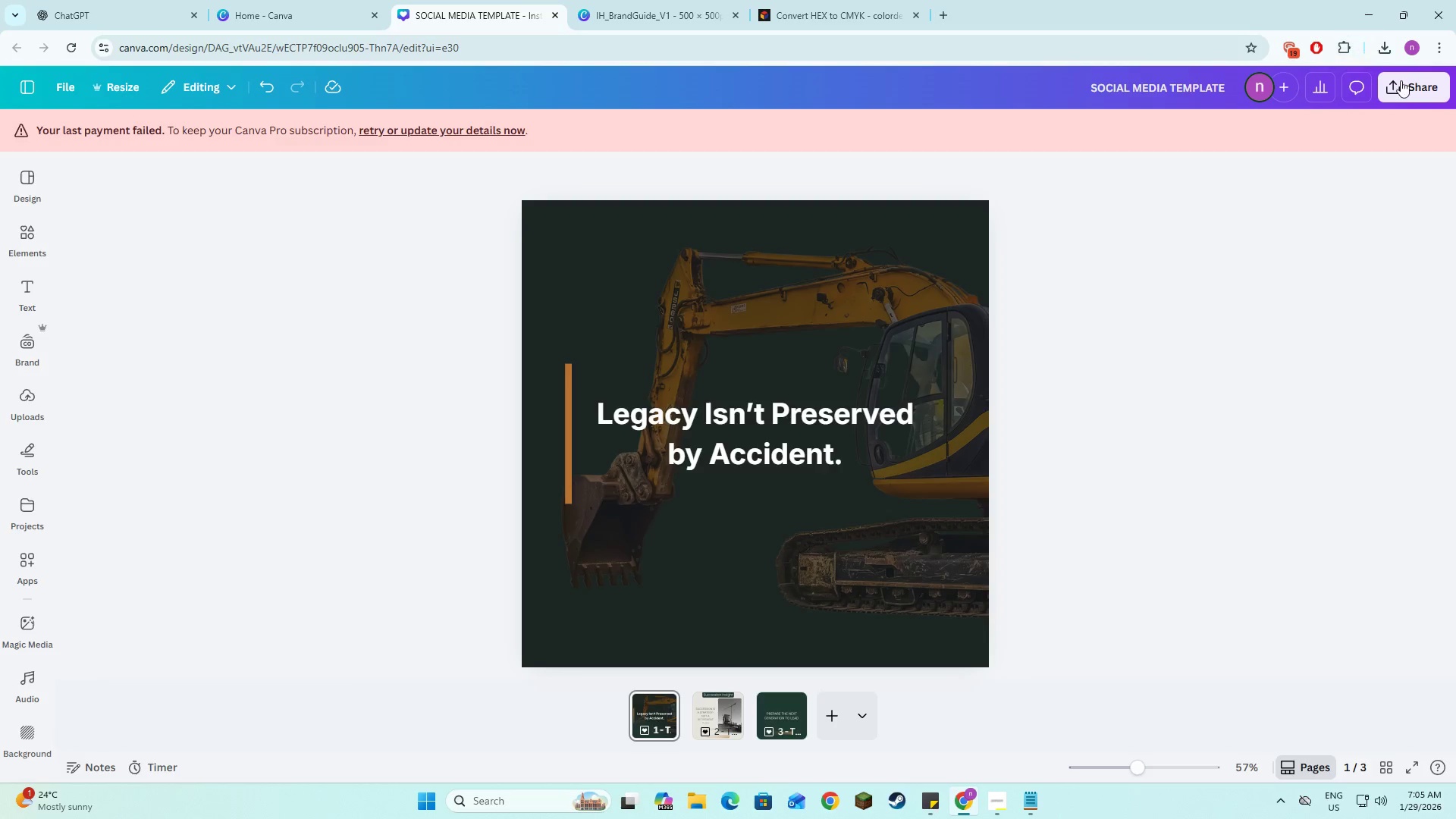 
left_click([1401, 80])
 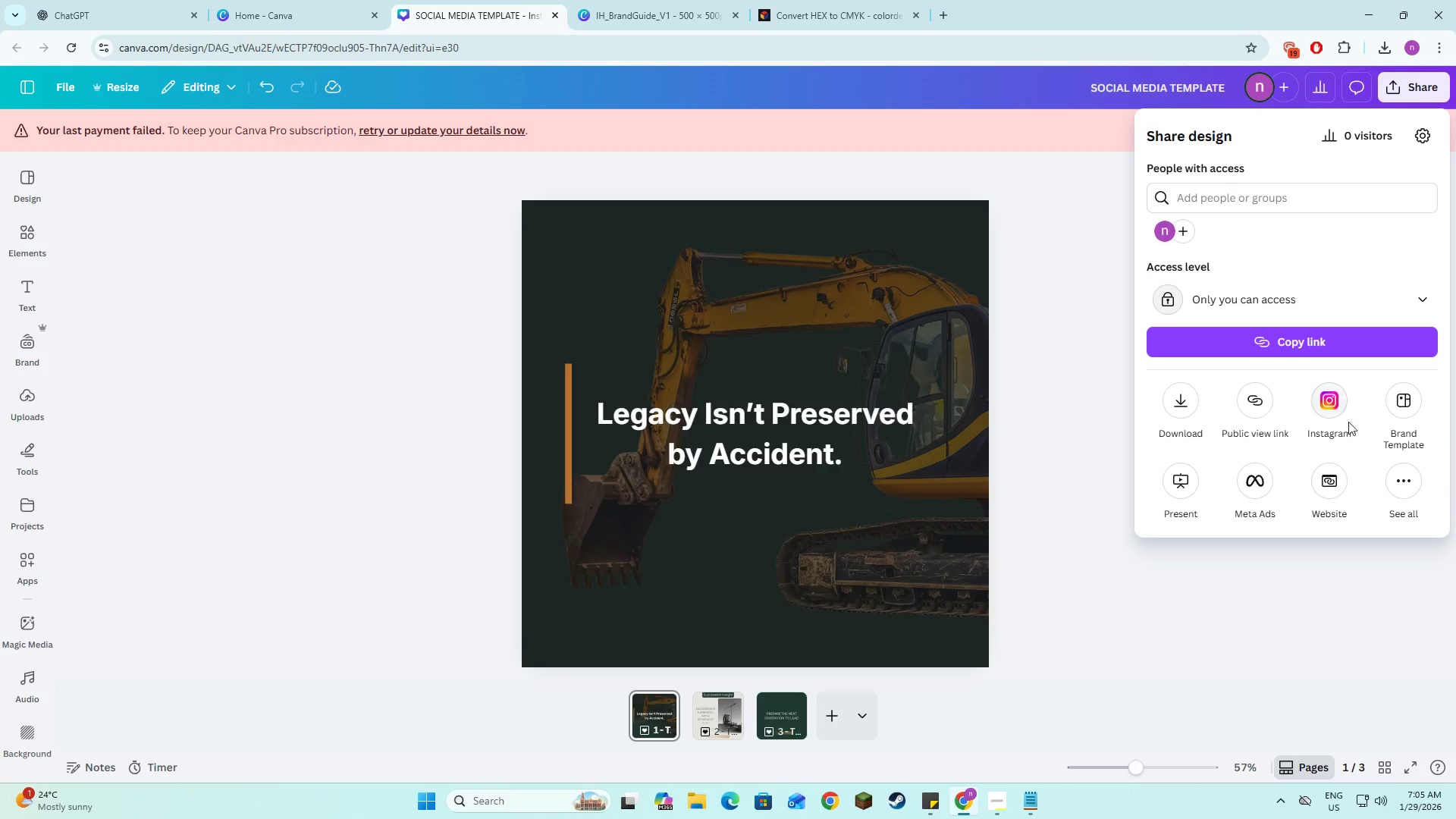 
left_click([1413, 485])
 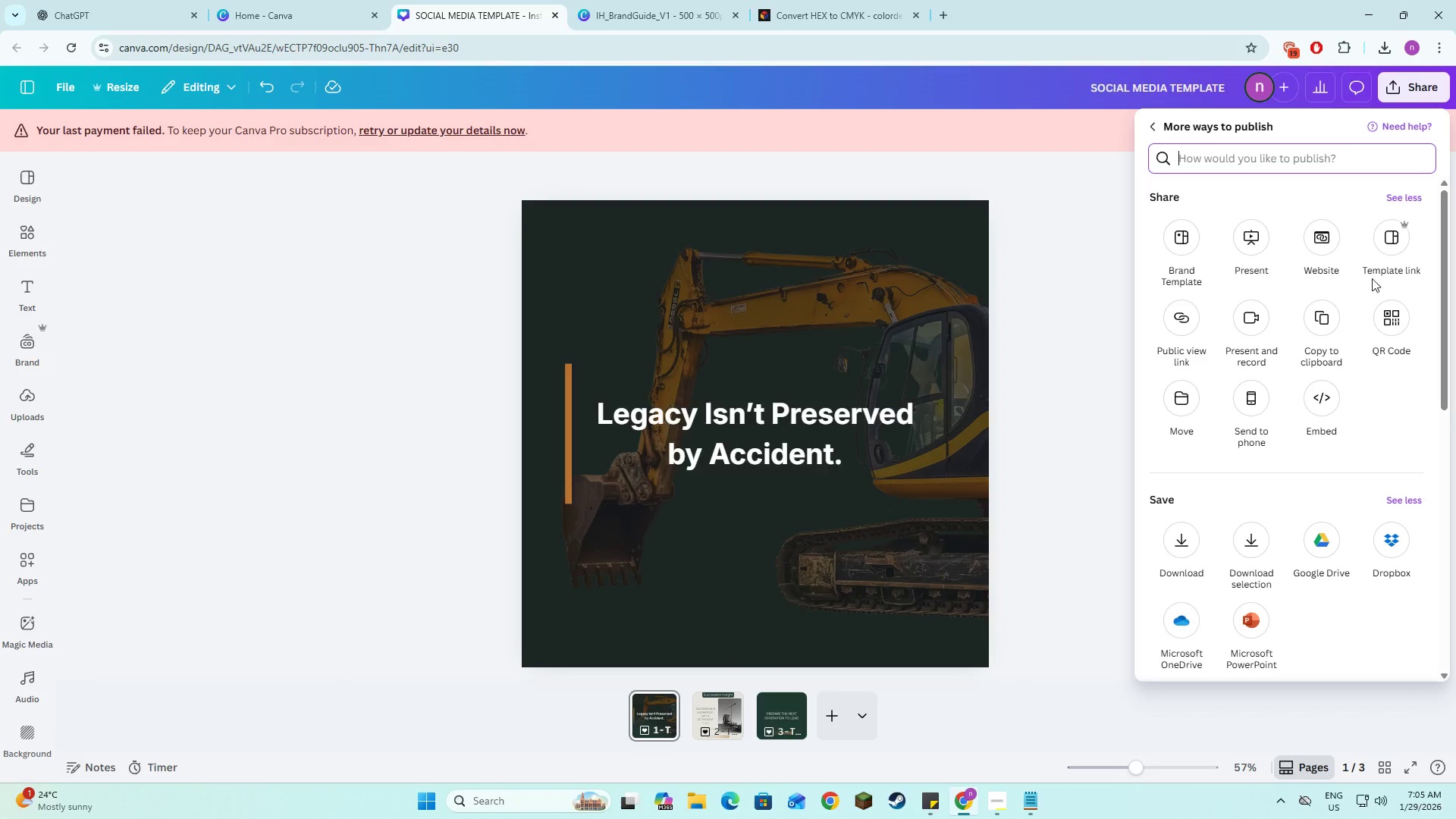 
left_click([1388, 246])
 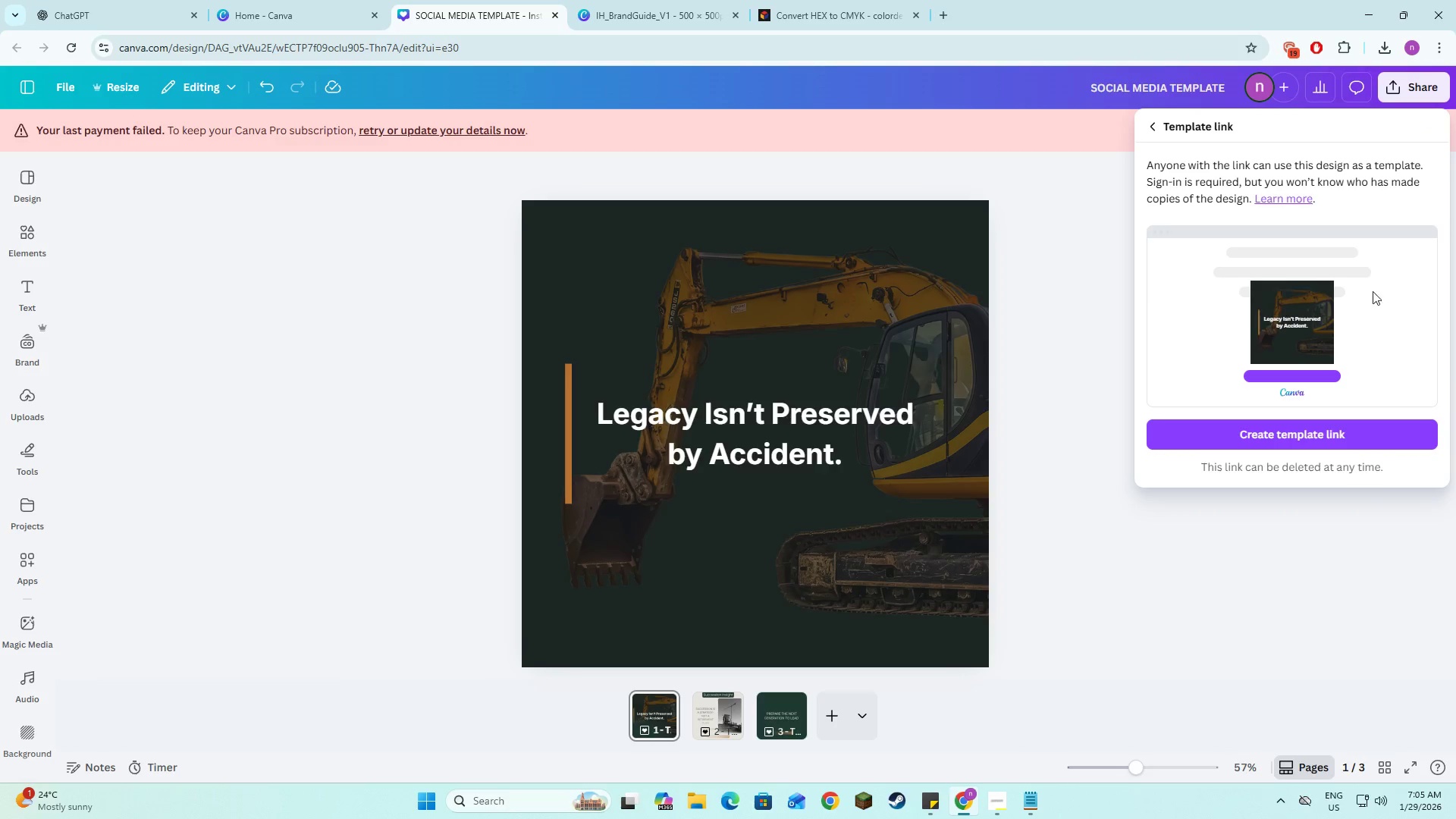 
left_click([1351, 428])
 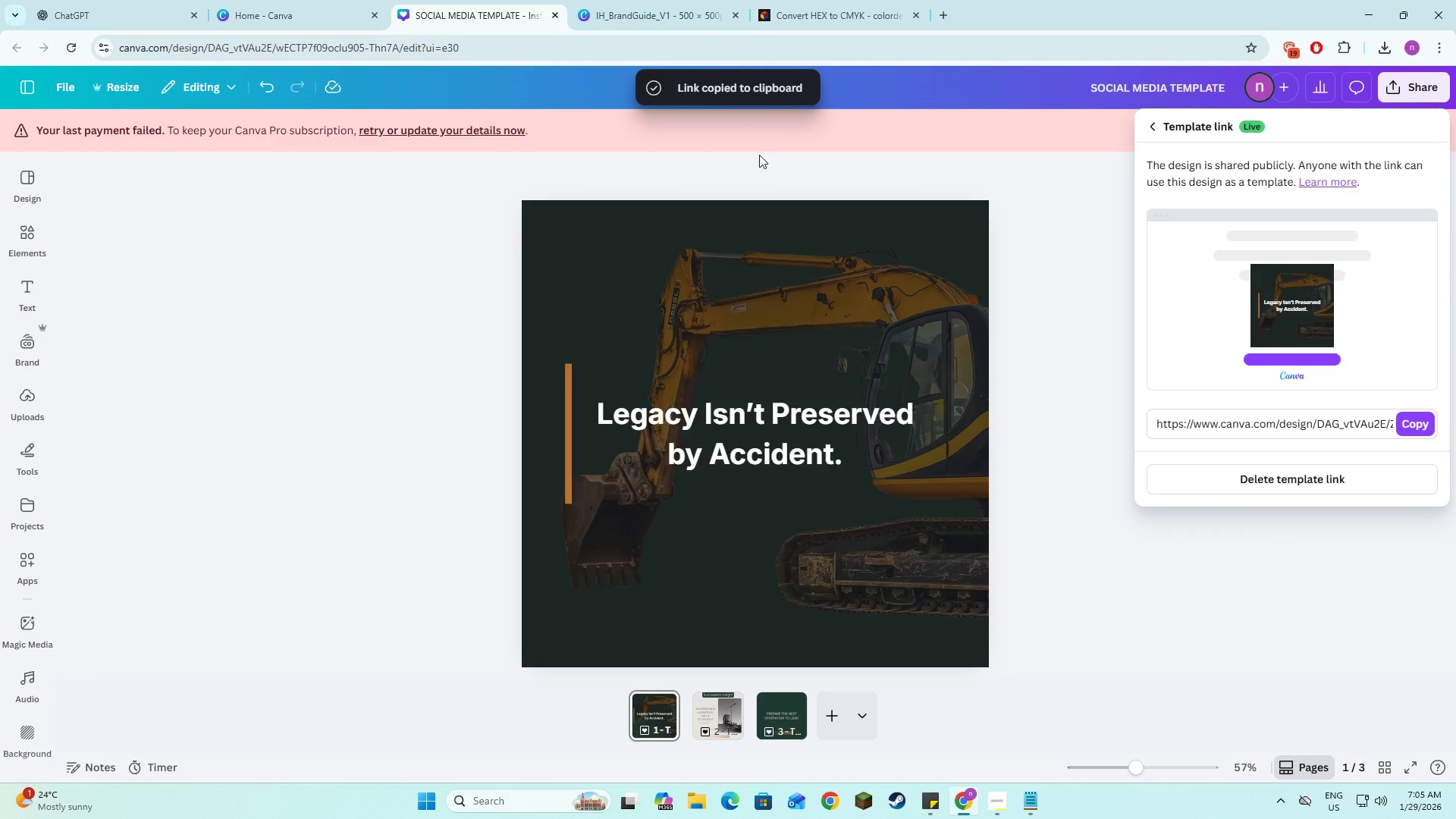 
left_click([609, 0])
 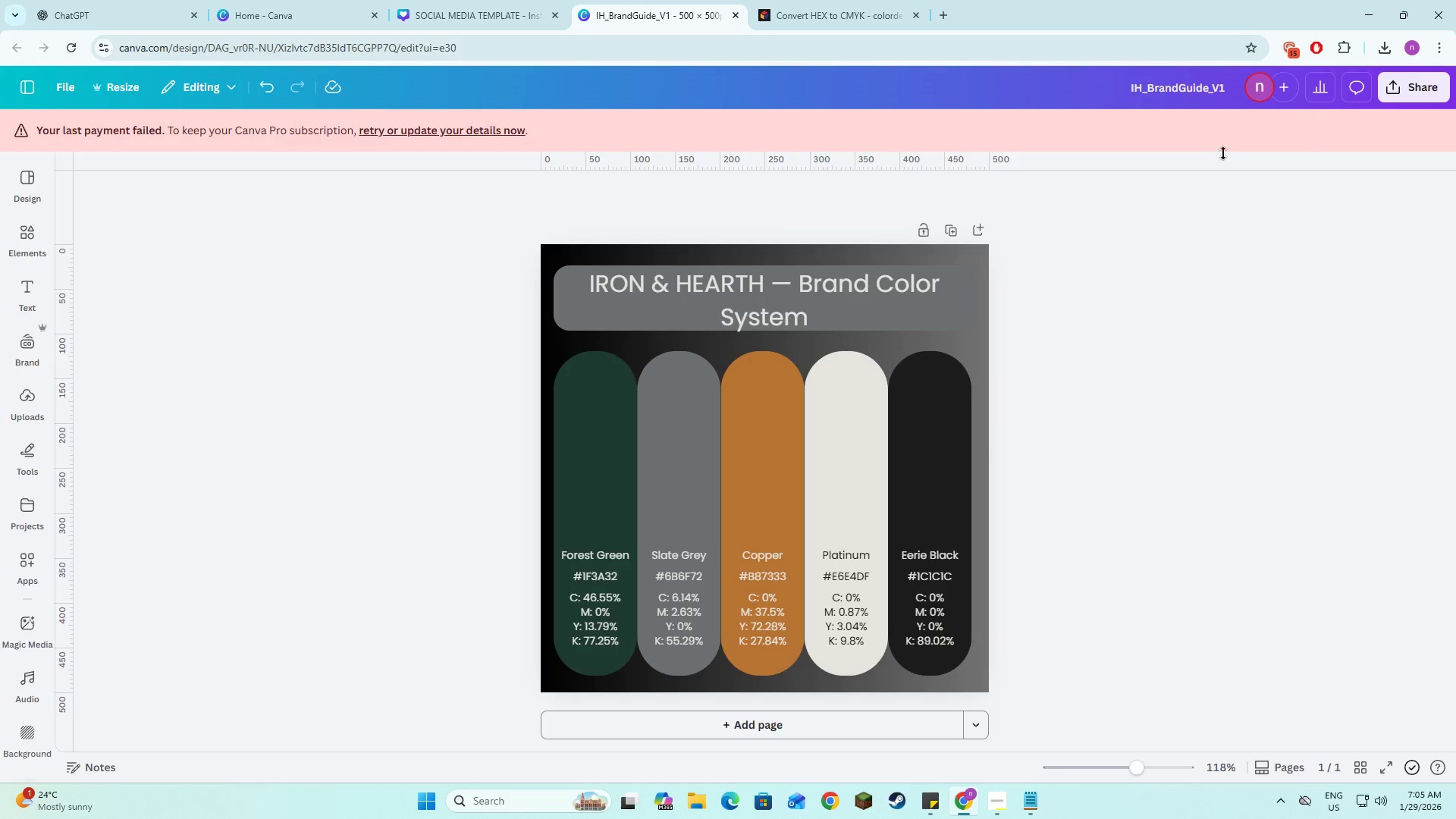 
key(Alt+AltLeft)
 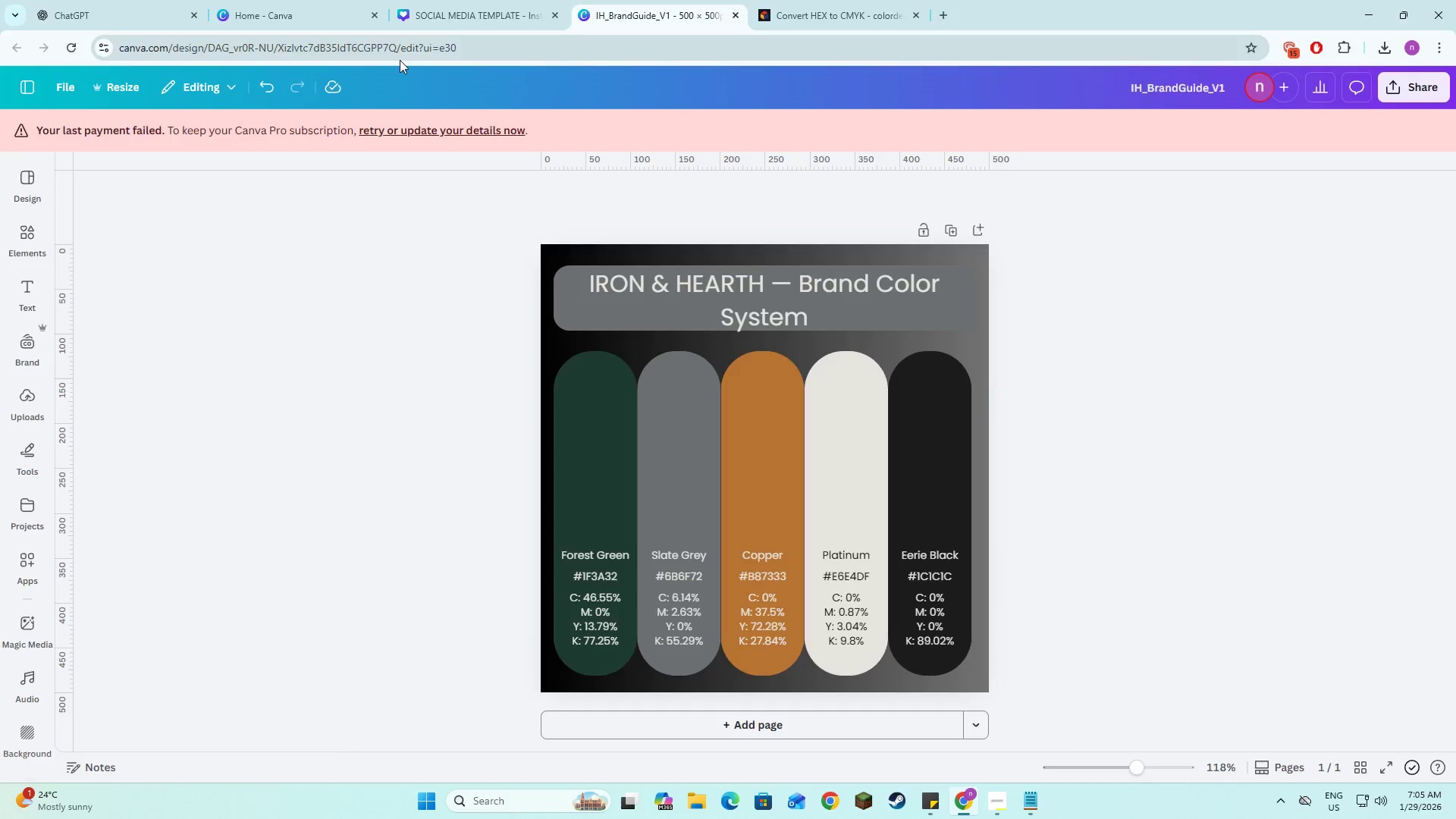 
key(Alt+Tab)